 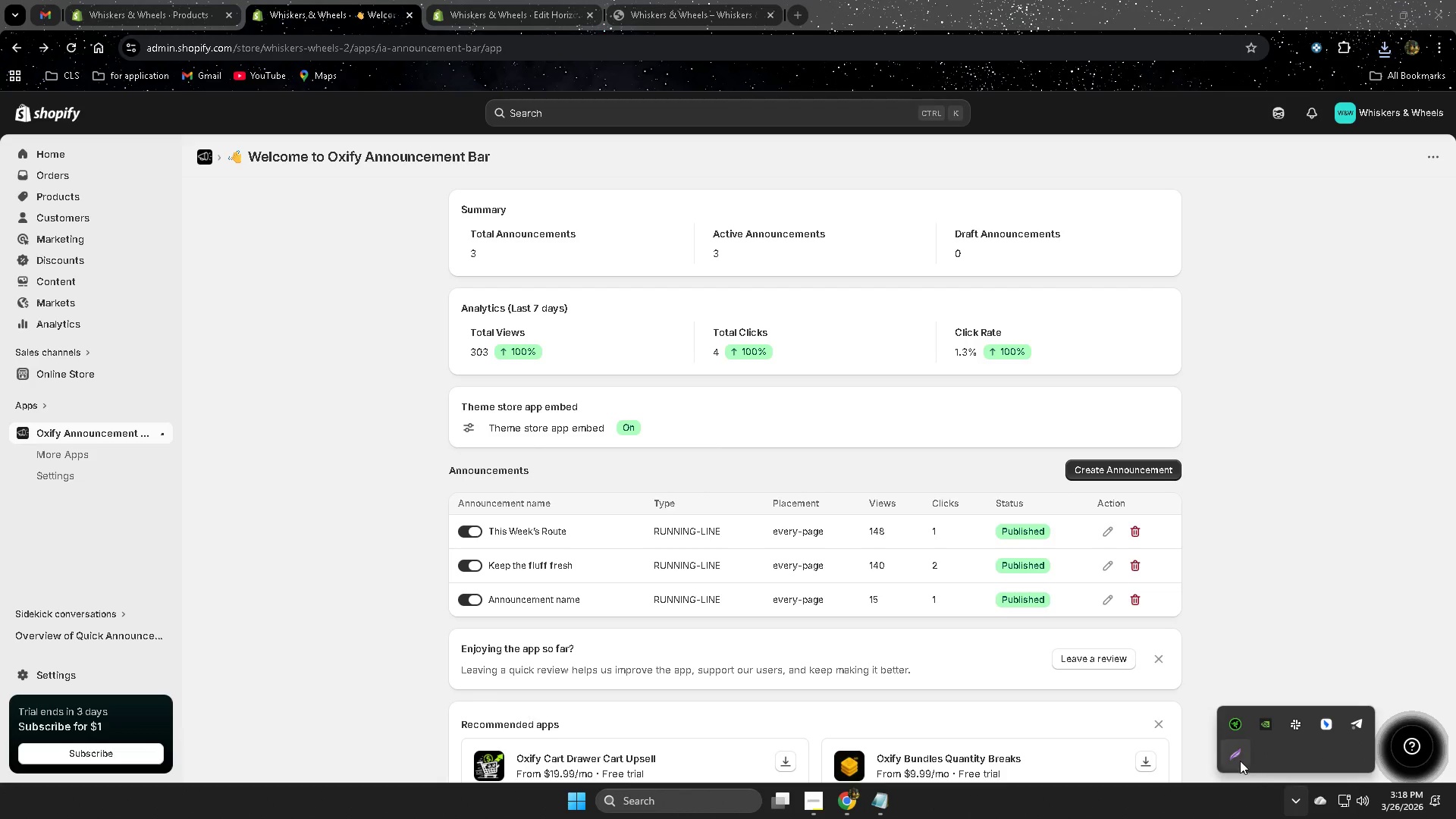 
left_click_drag(start_coordinate=[8, 40], to_coordinate=[1411, 789])
 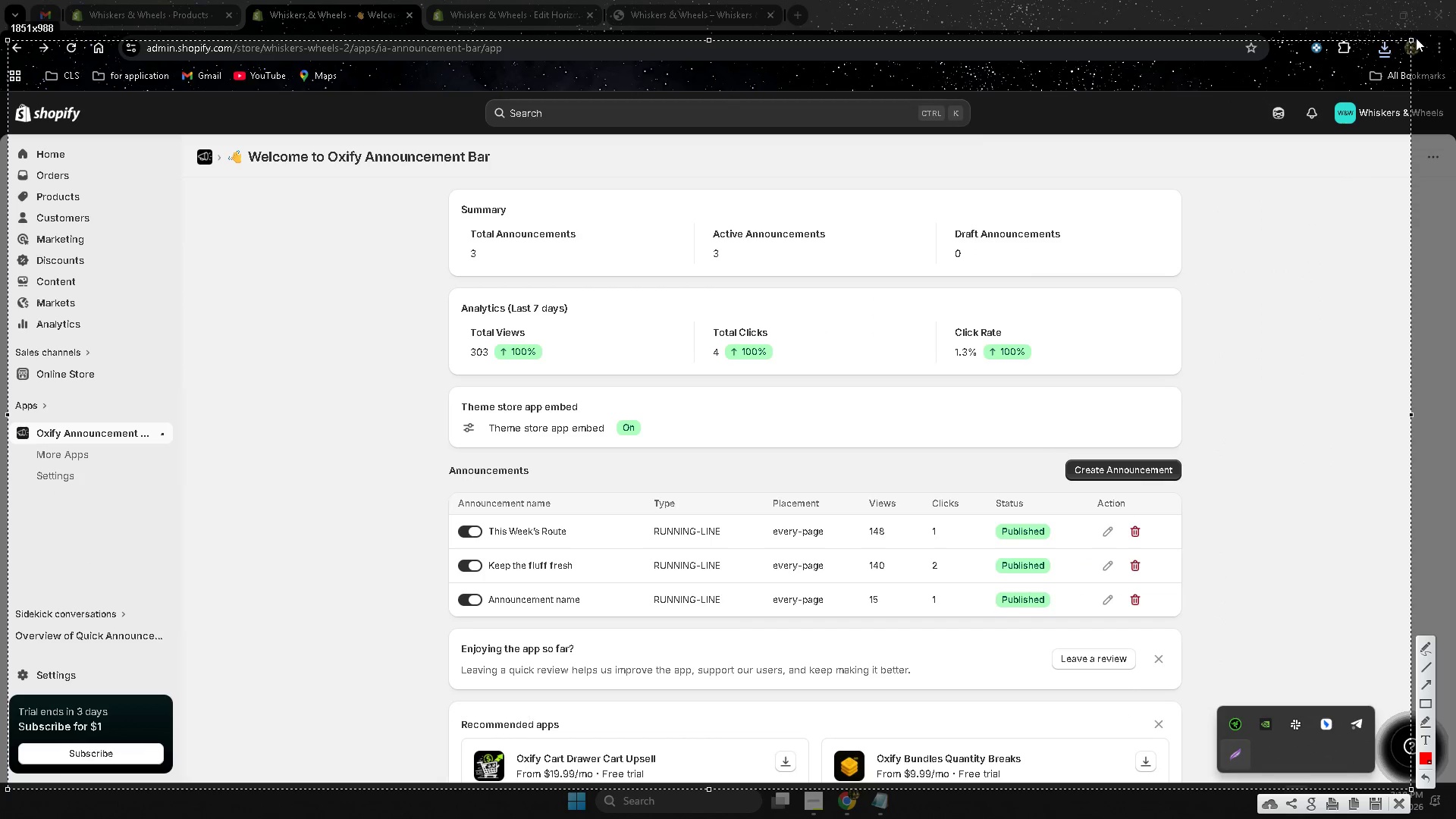 
left_click_drag(start_coordinate=[1410, 39], to_coordinate=[1401, 93])
 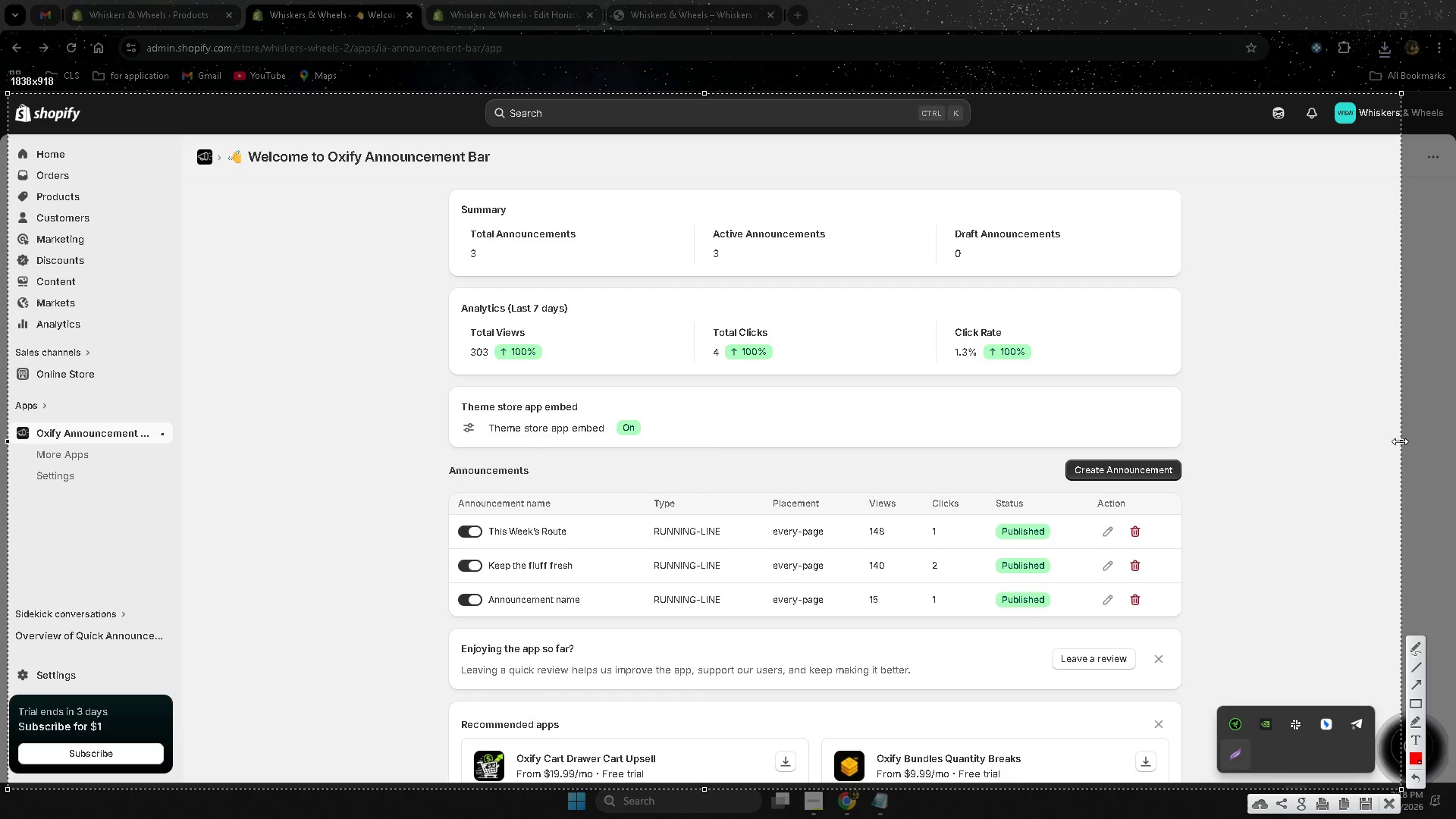 
left_click_drag(start_coordinate=[1401, 442], to_coordinate=[1455, 436])
 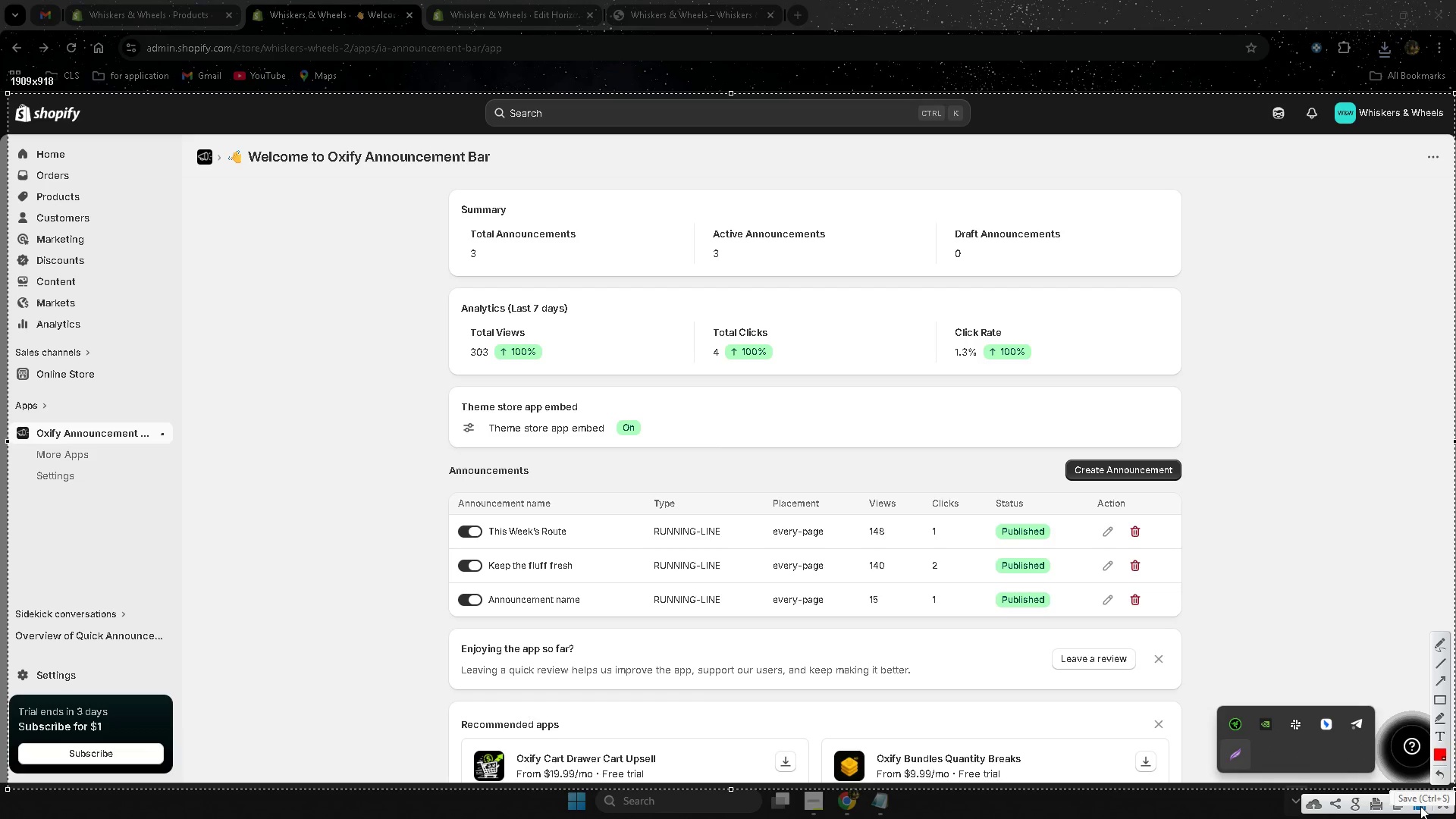 
wait(5.45)
 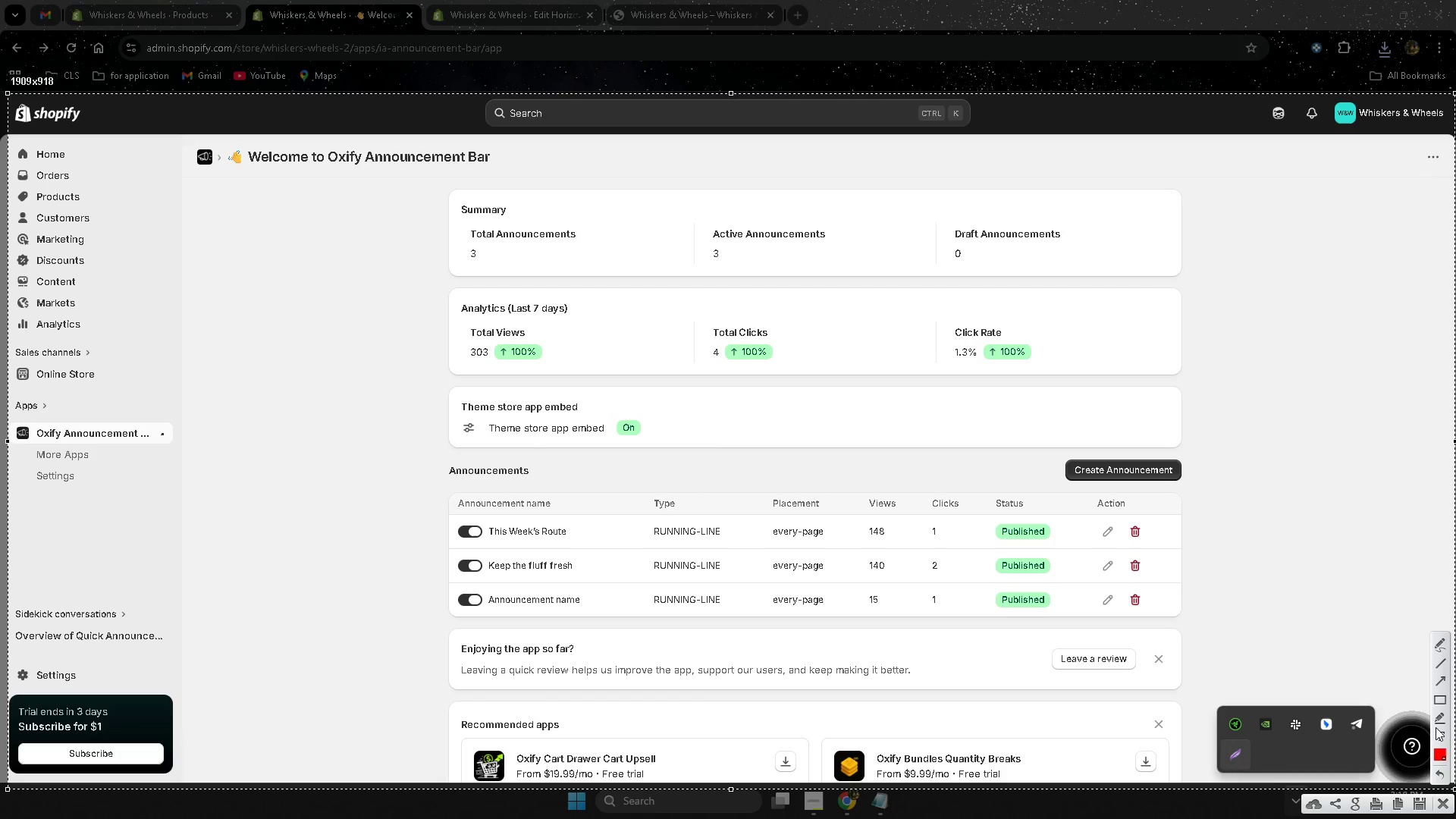 
left_click([1420, 806])
 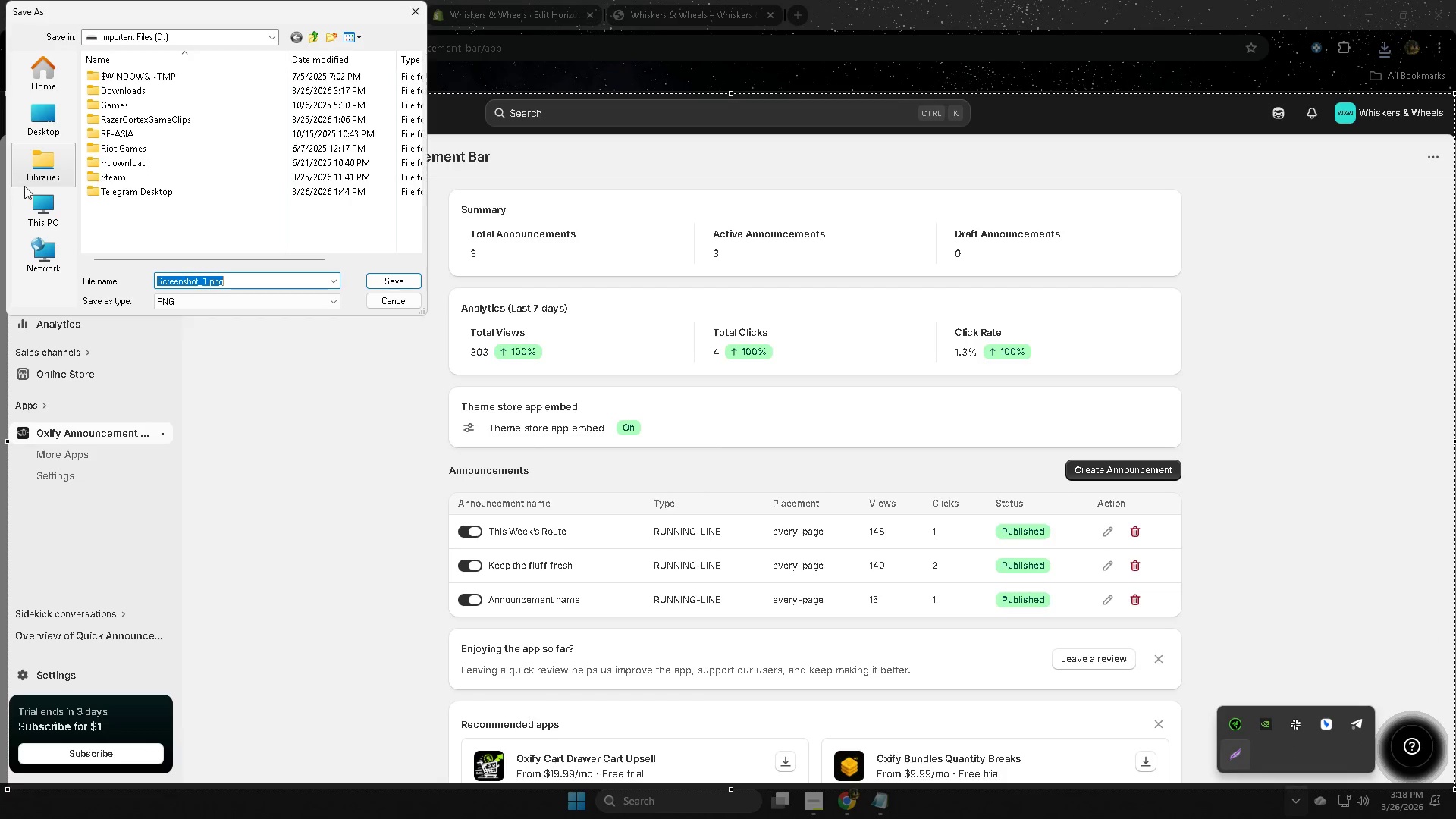 
wait(6.48)
 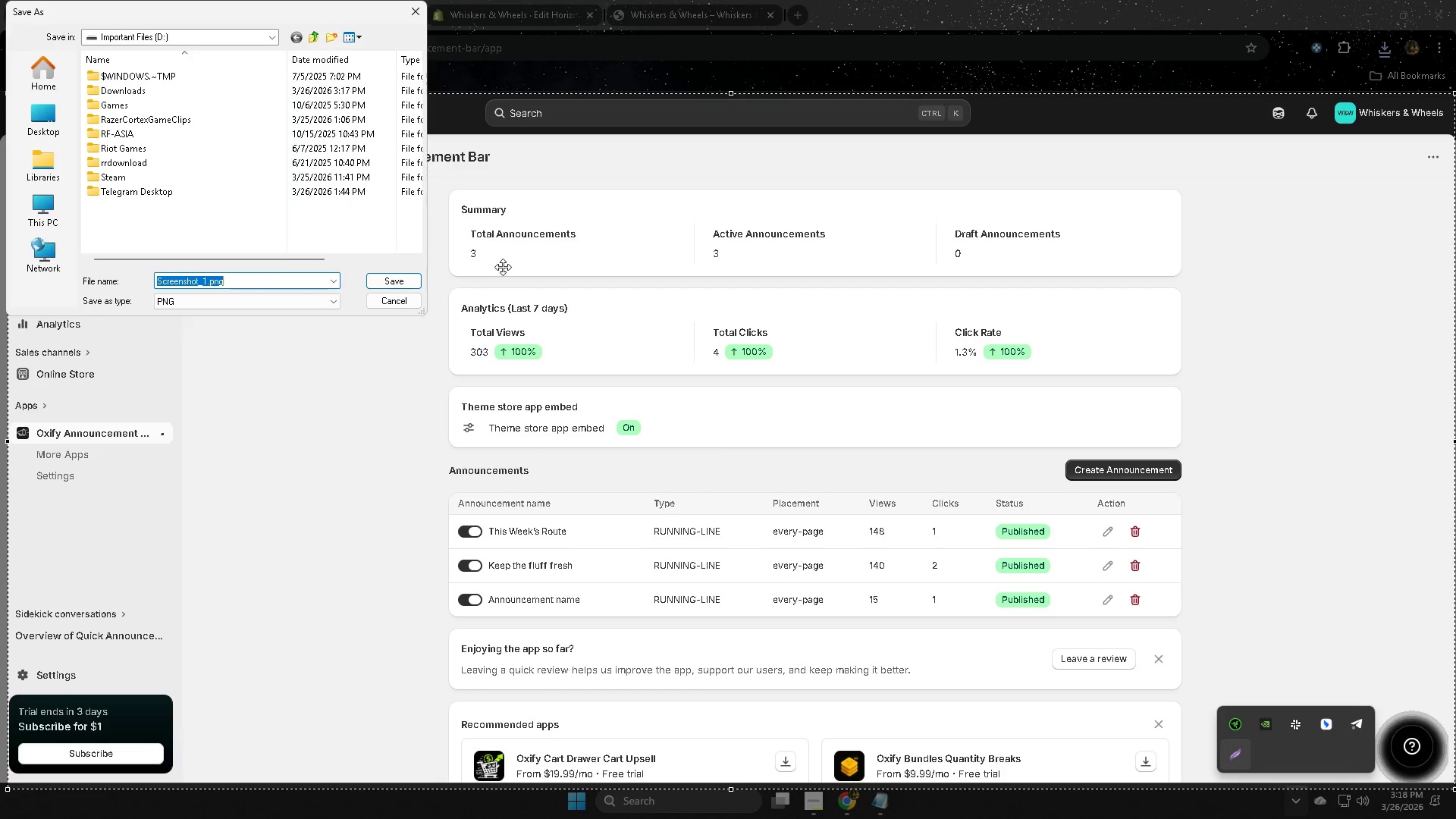 
left_click([48, 171])
 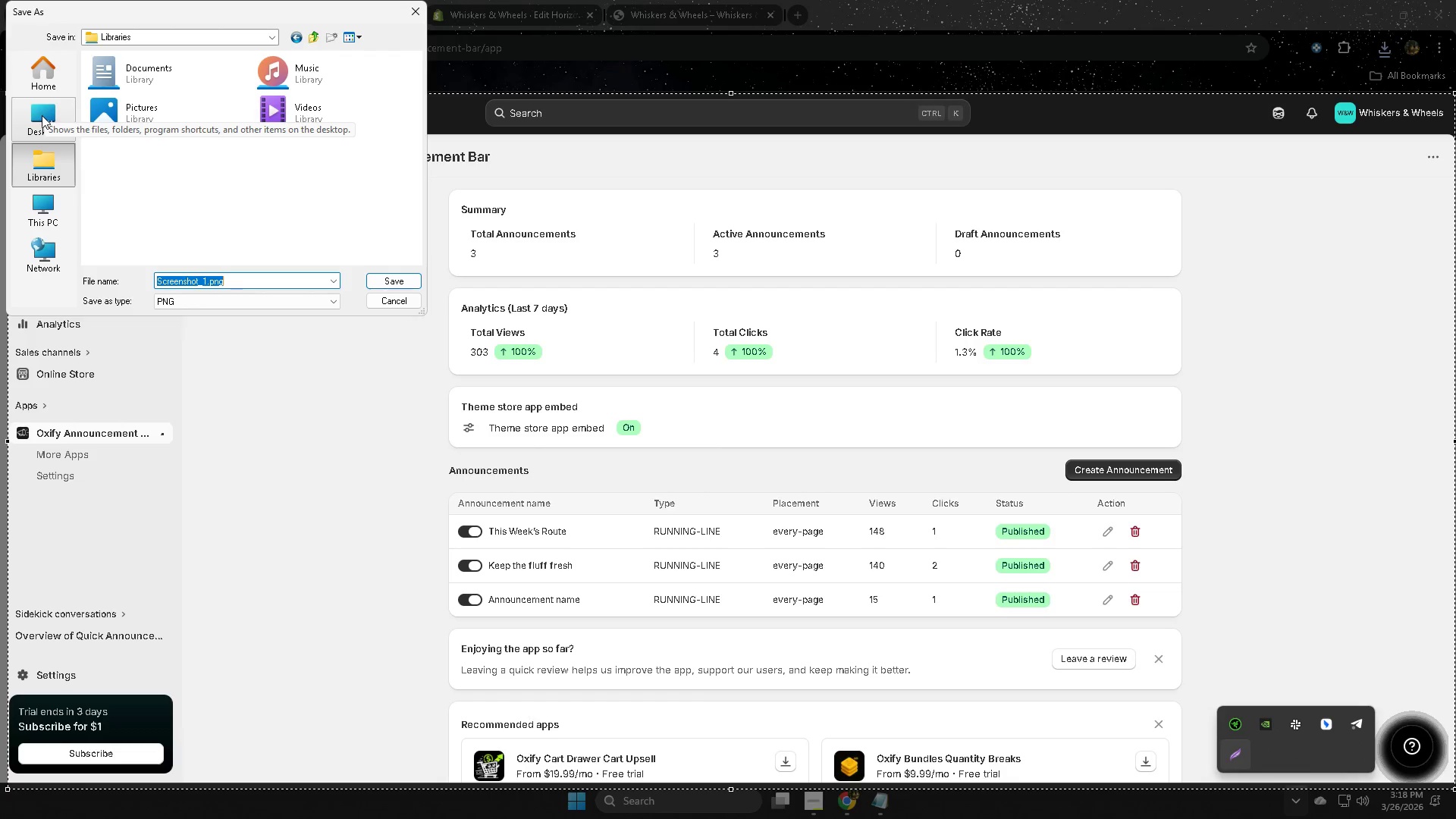 
left_click([42, 82])
 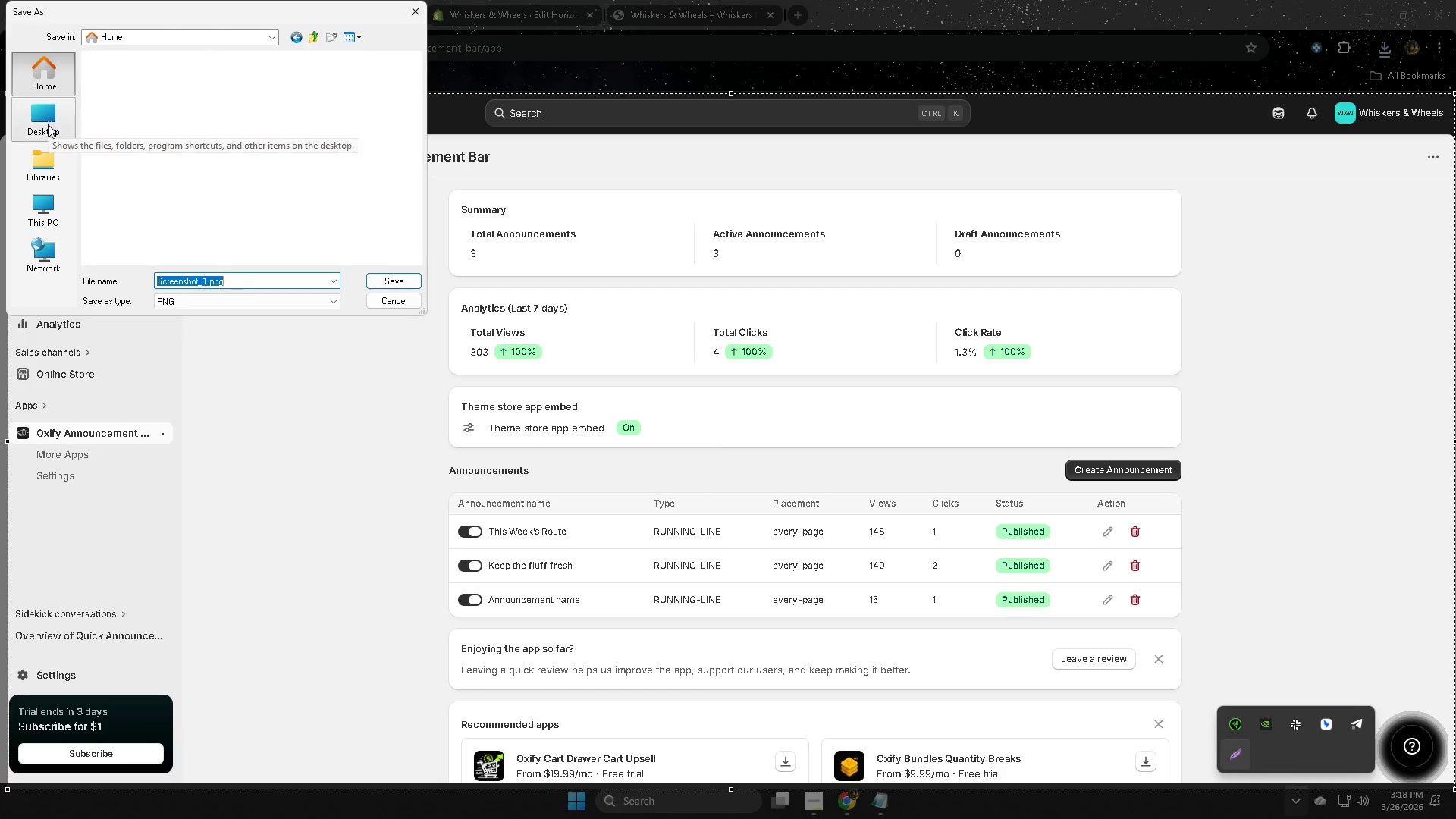 
left_click([48, 124])
 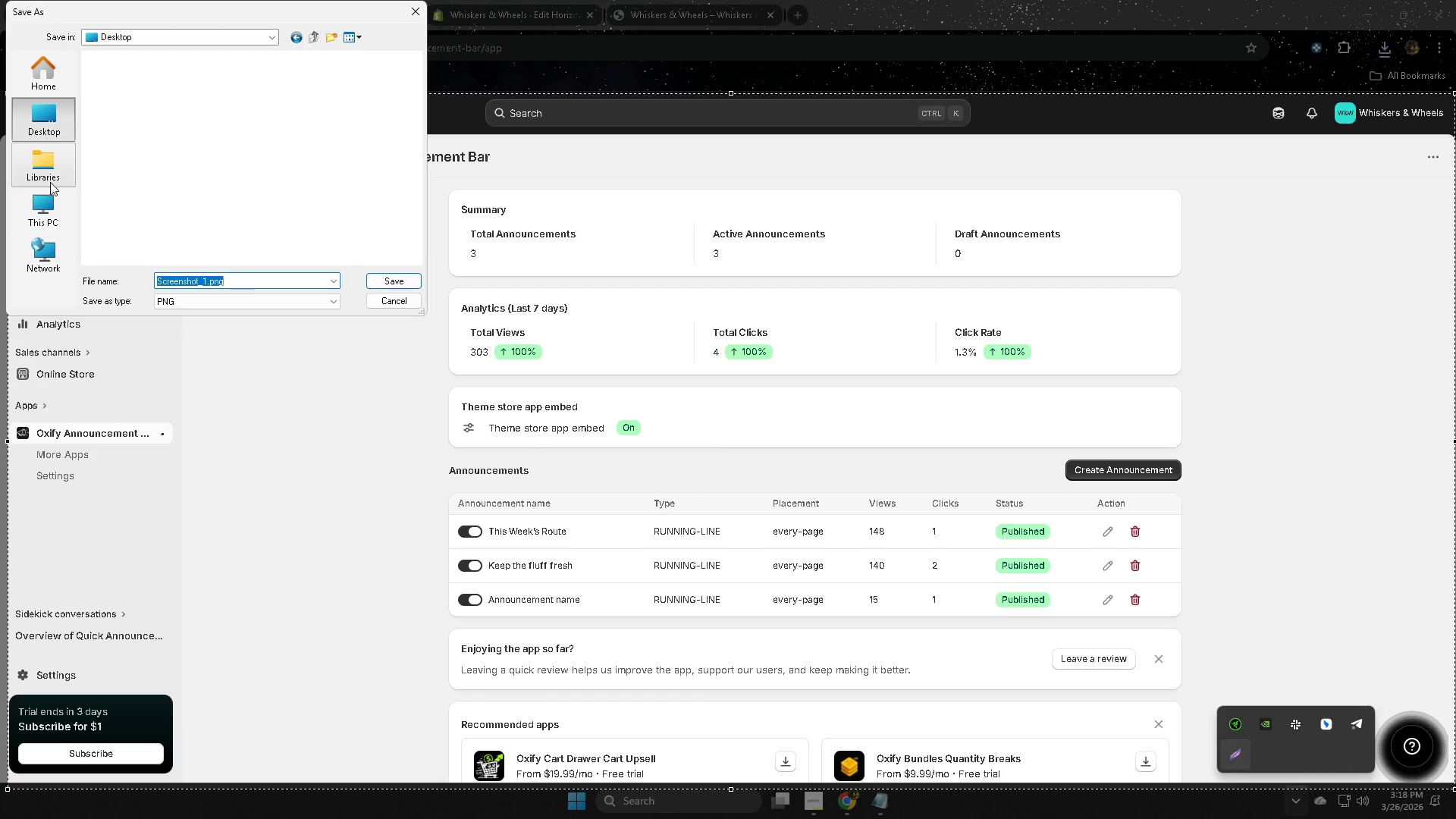 
mouse_move([50, 213])
 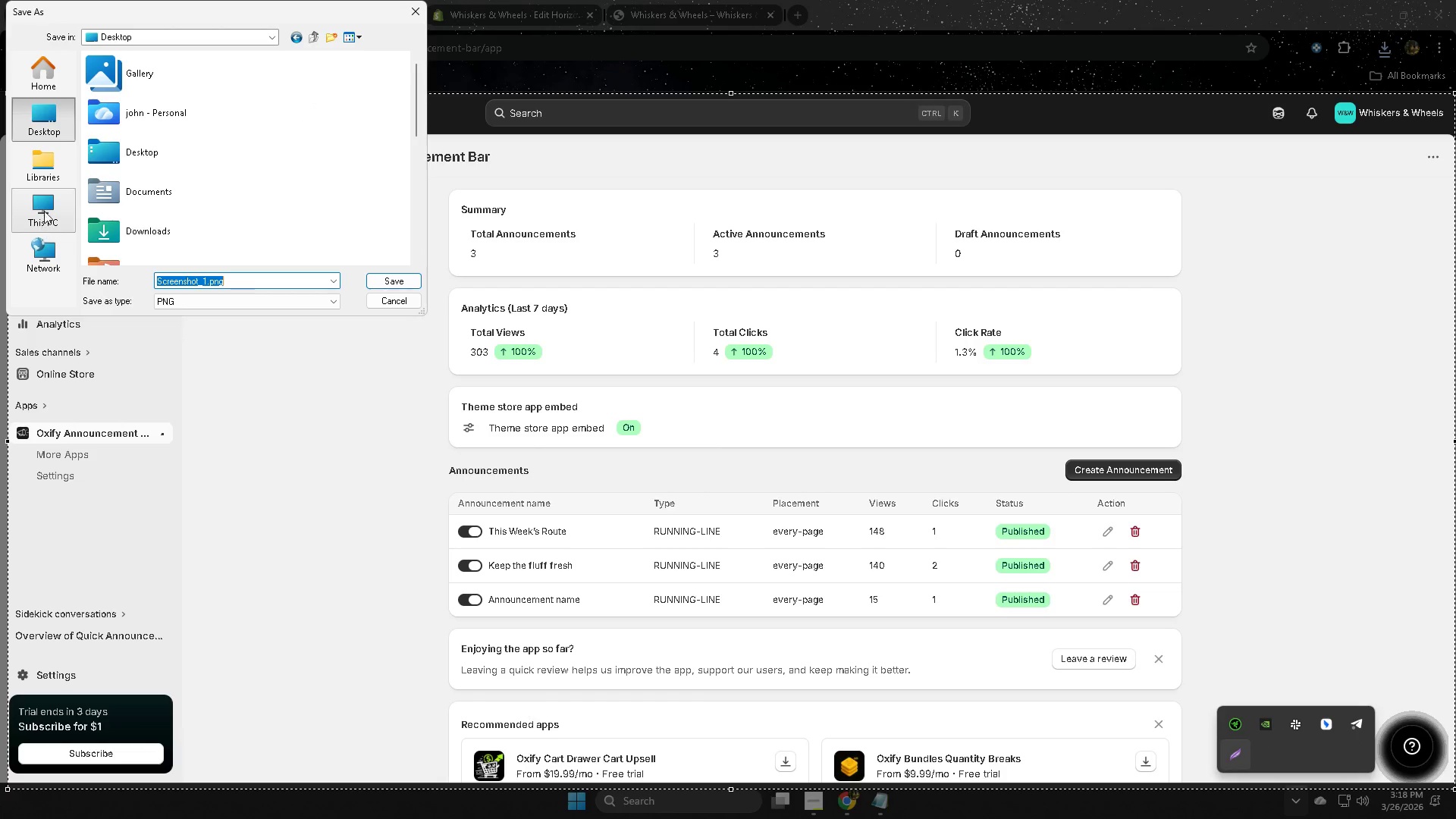 
left_click([46, 208])
 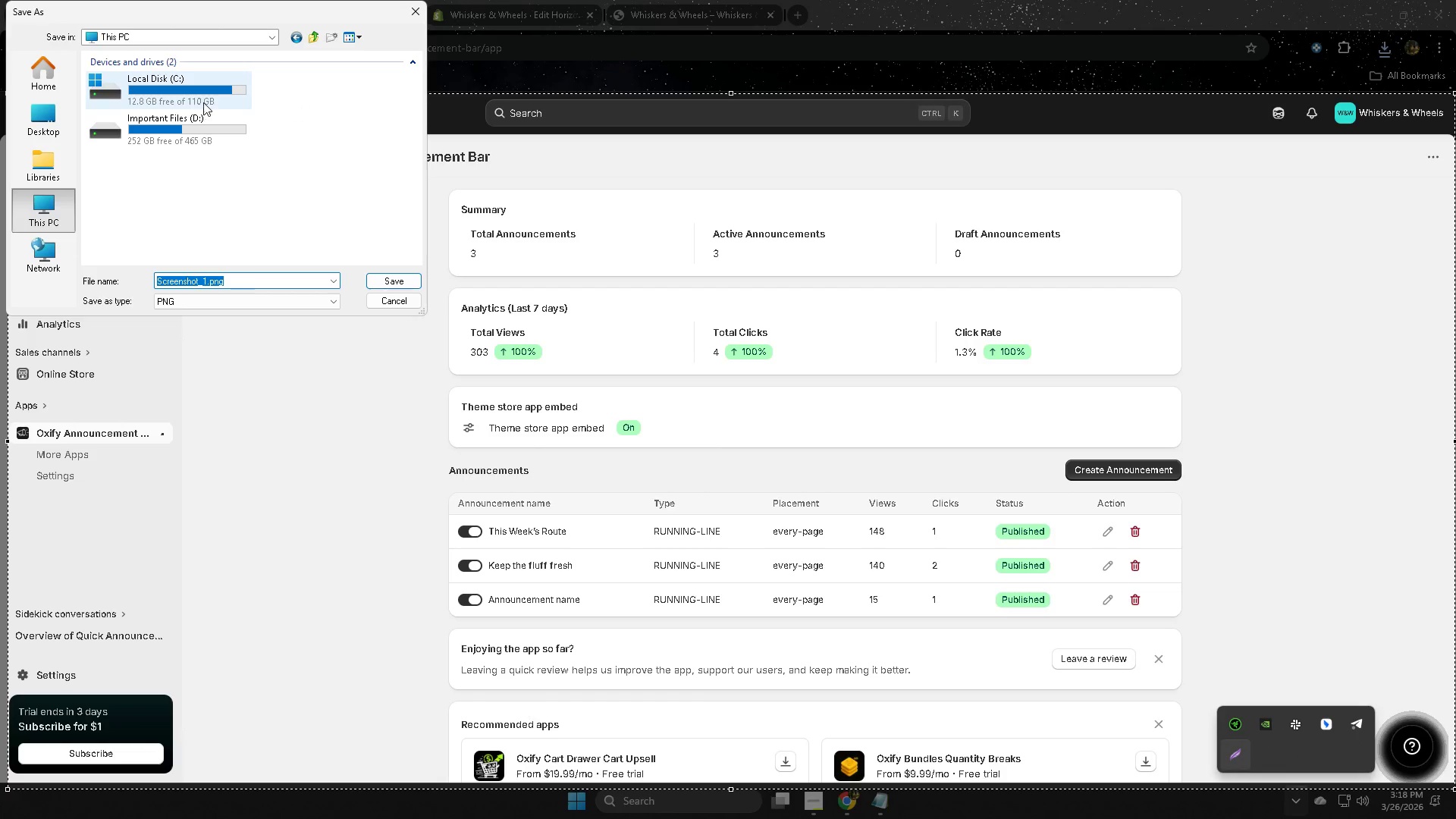 
left_click([208, 134])
 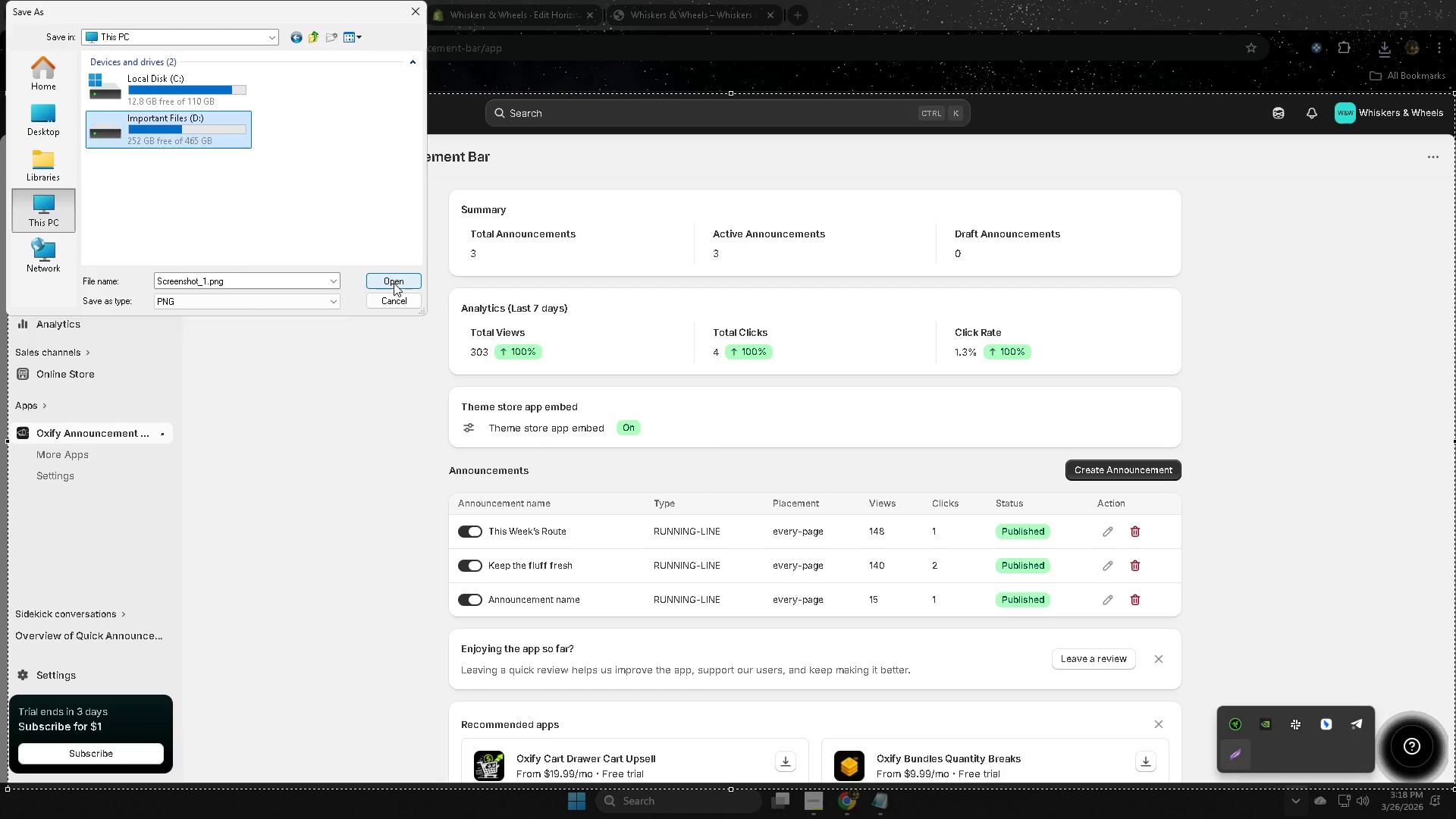 
left_click([36, 169])
 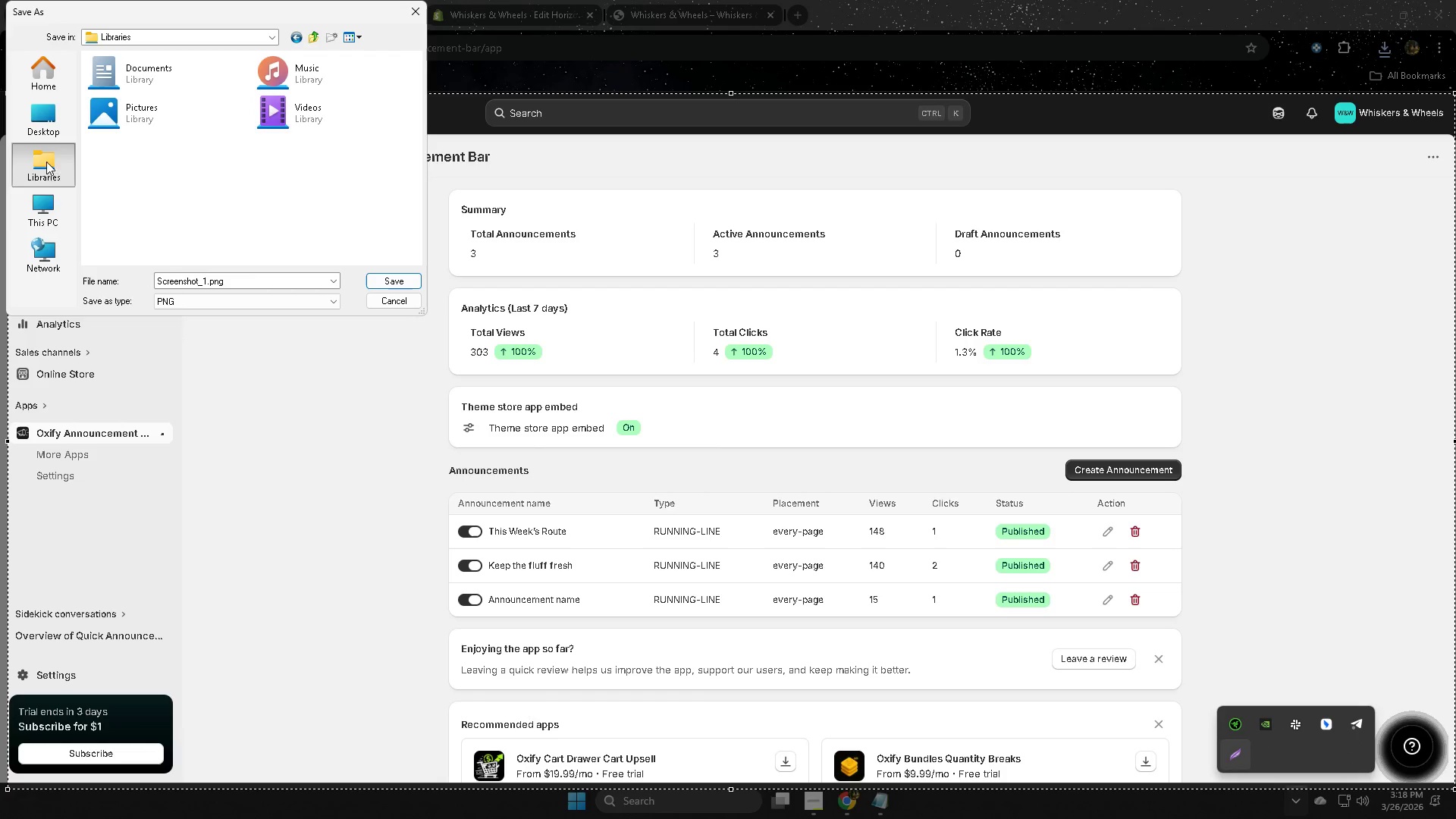 
left_click([43, 125])
 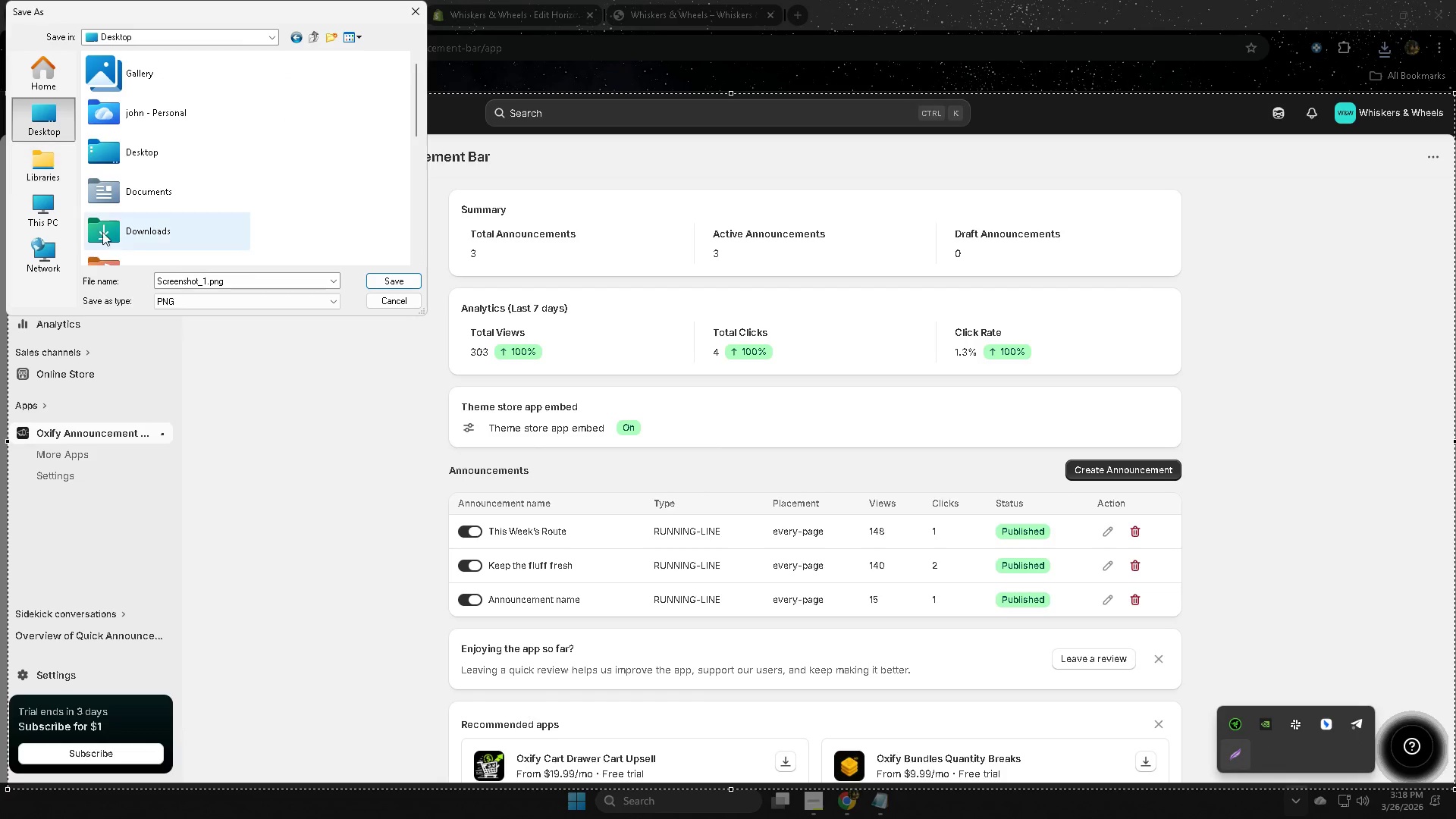 
double_click([147, 228])
 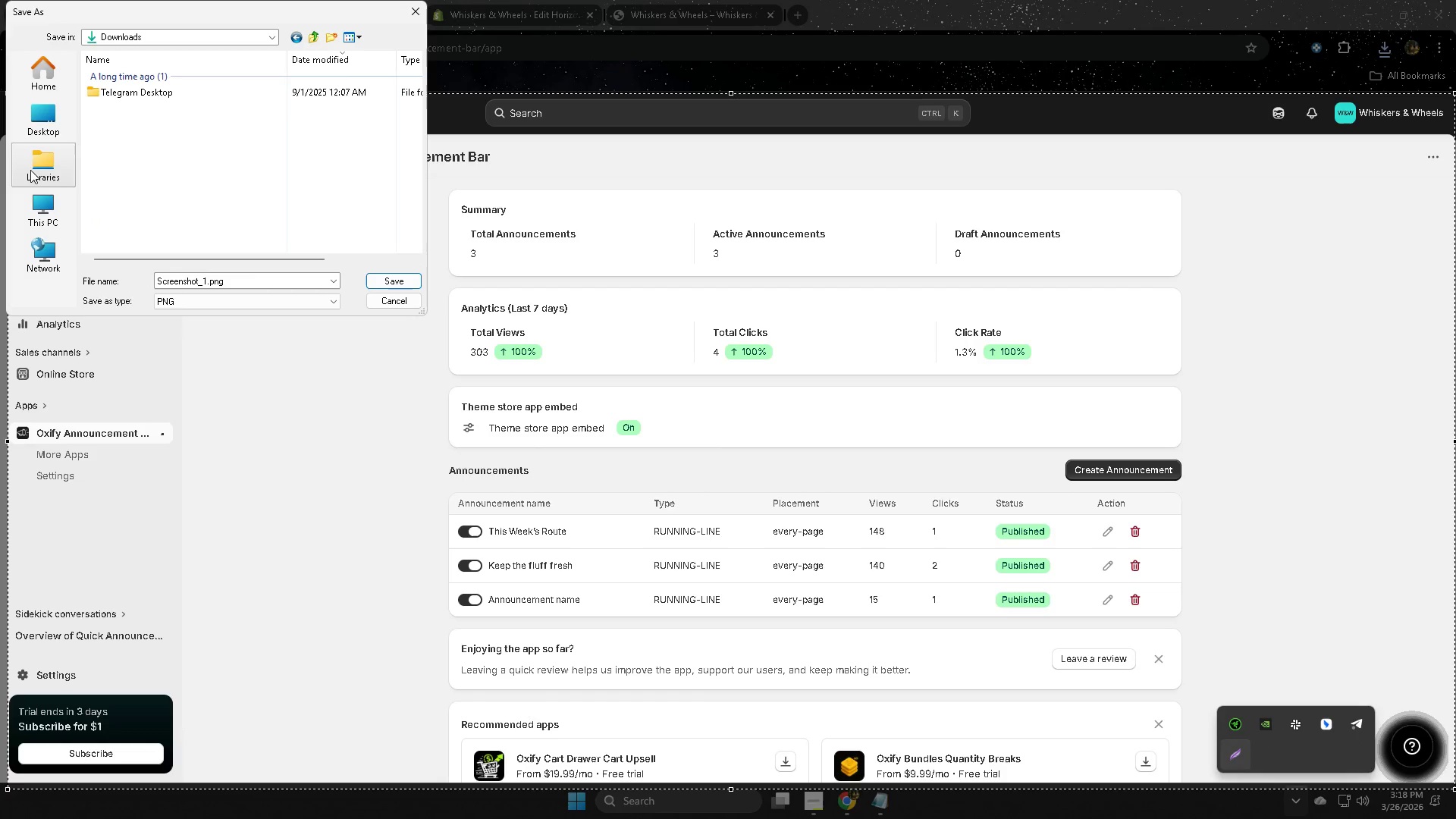 
left_click([53, 209])
 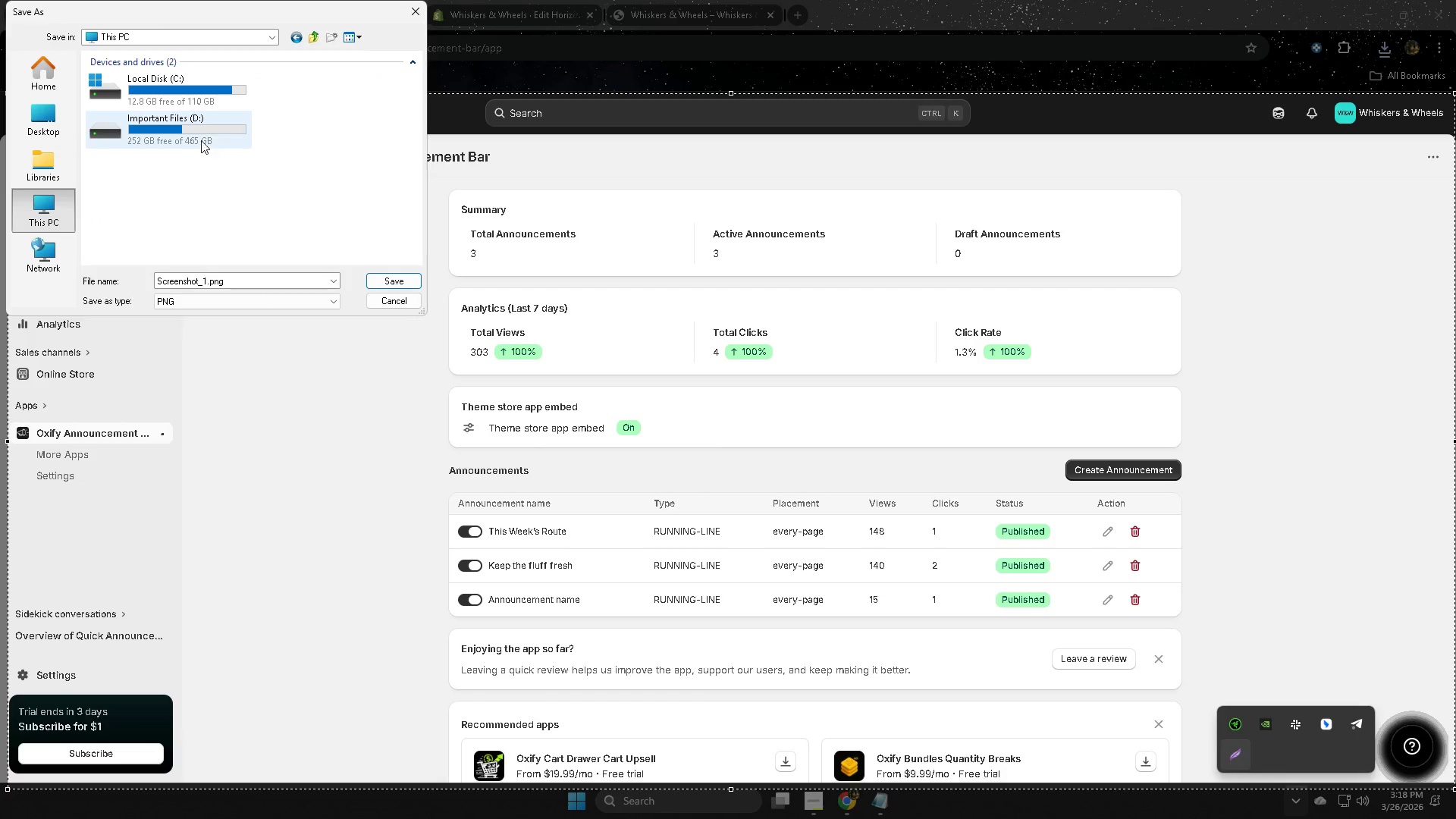 
double_click([206, 138])
 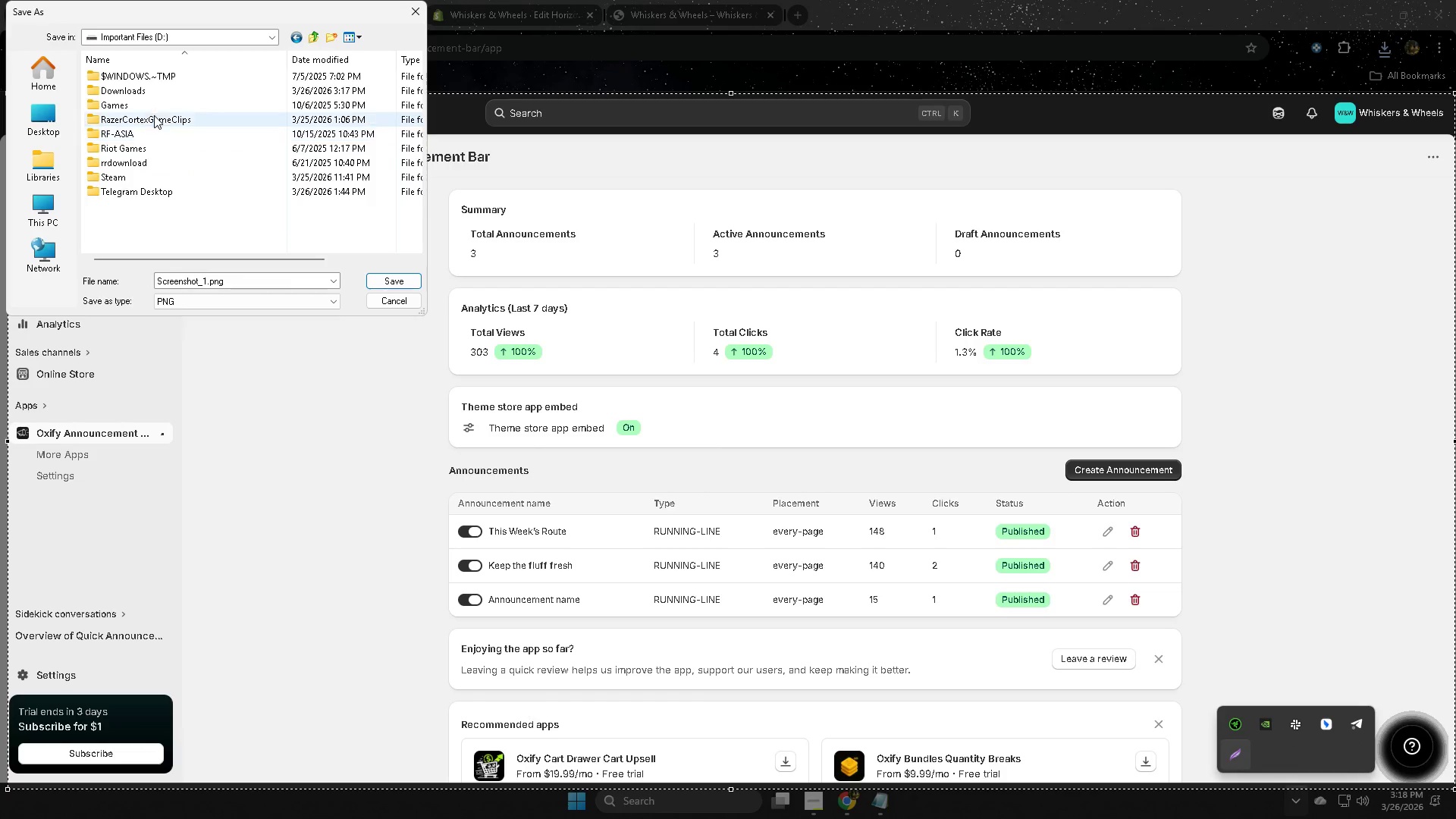 
double_click([152, 91])
 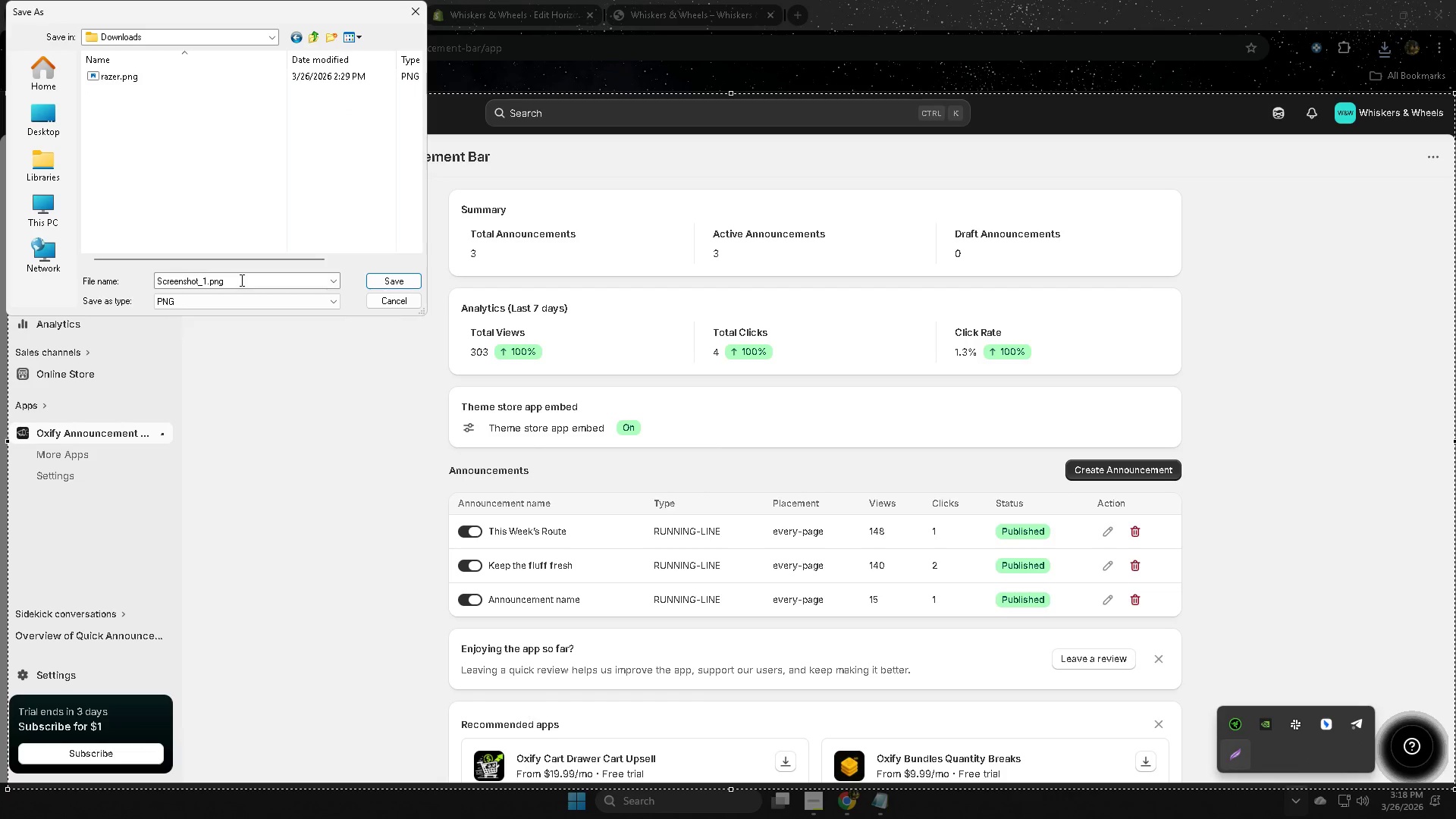 
left_click([240, 280])
 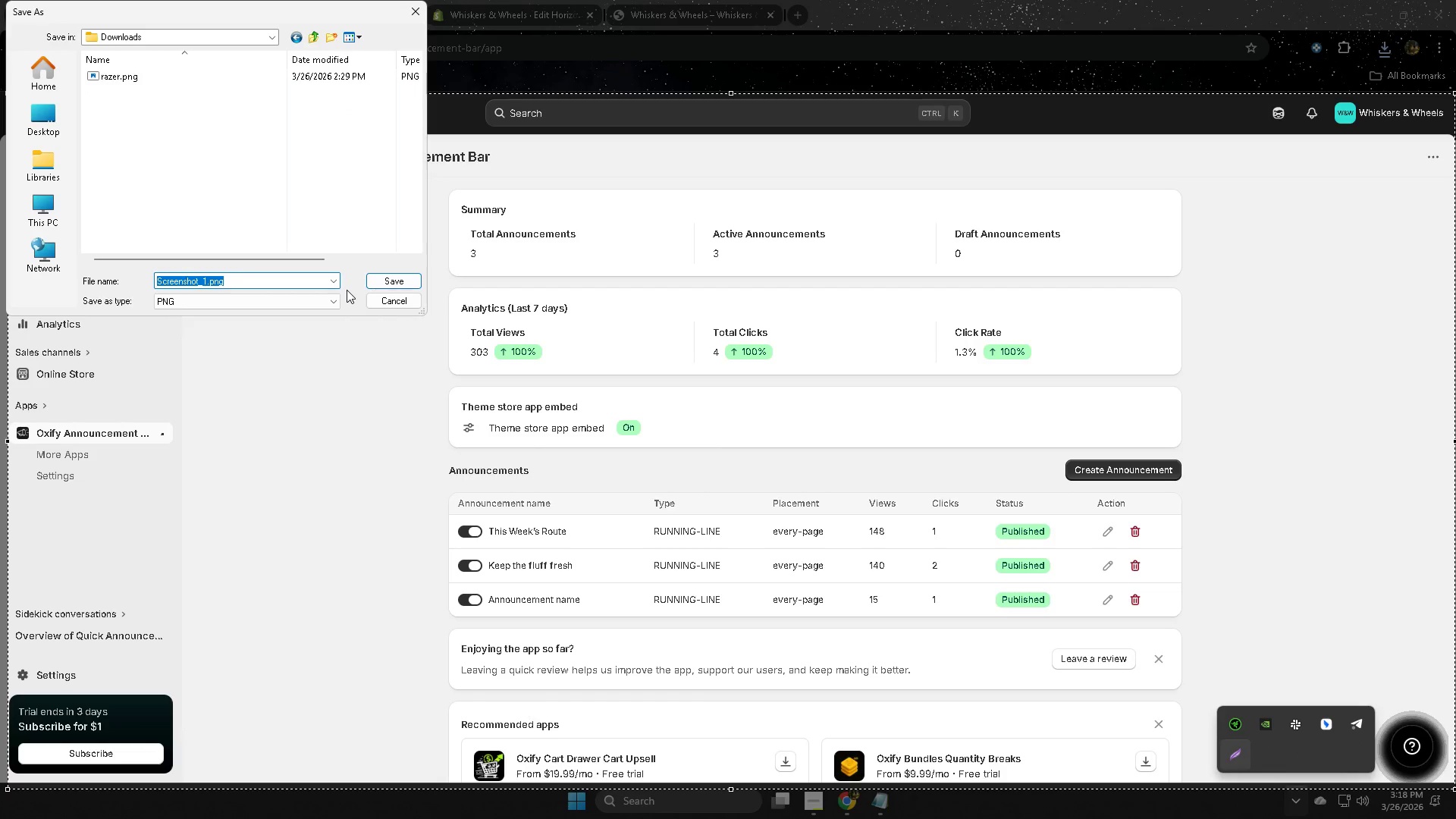 
type(app1)
 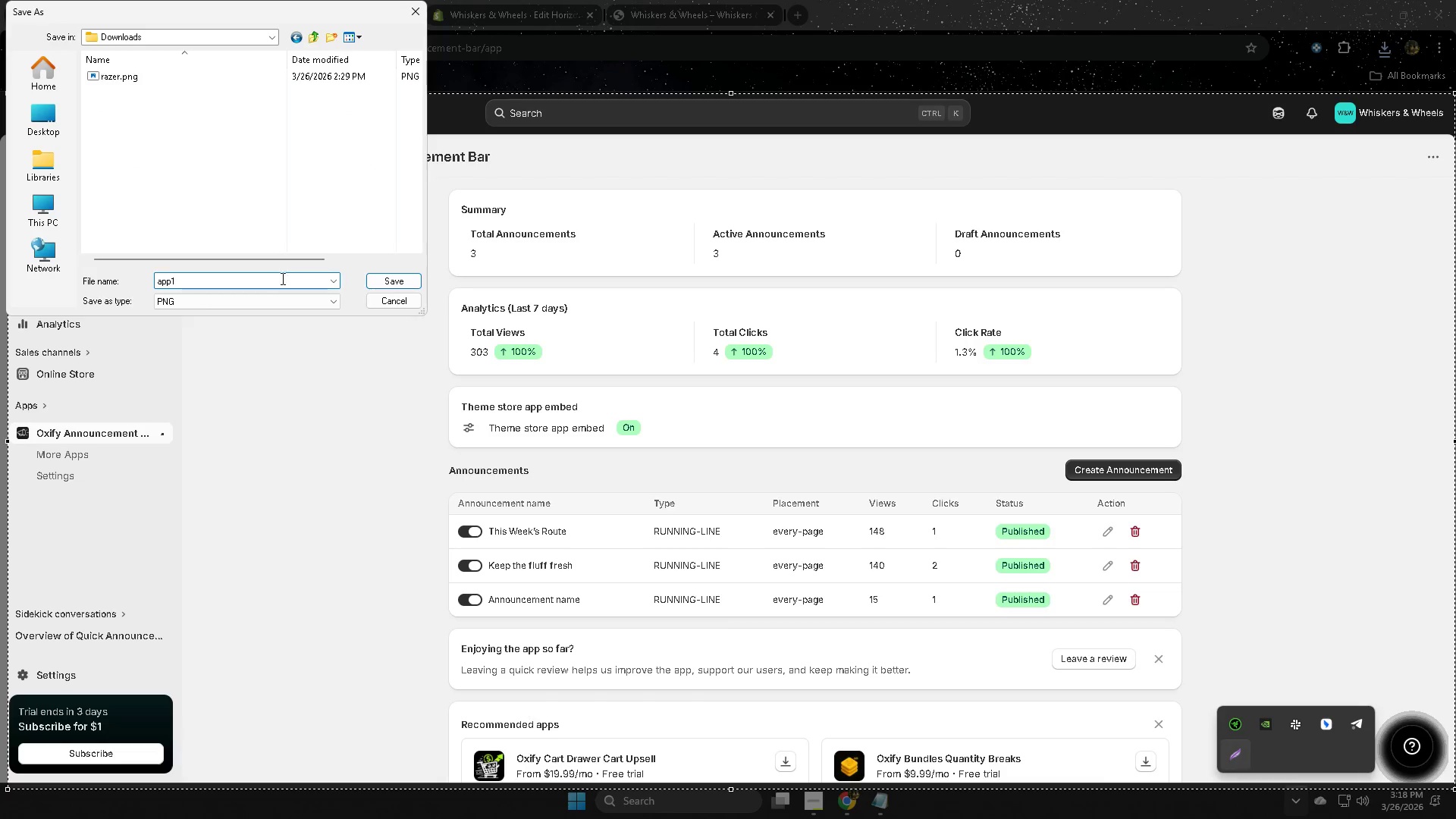 
left_click([394, 281])